 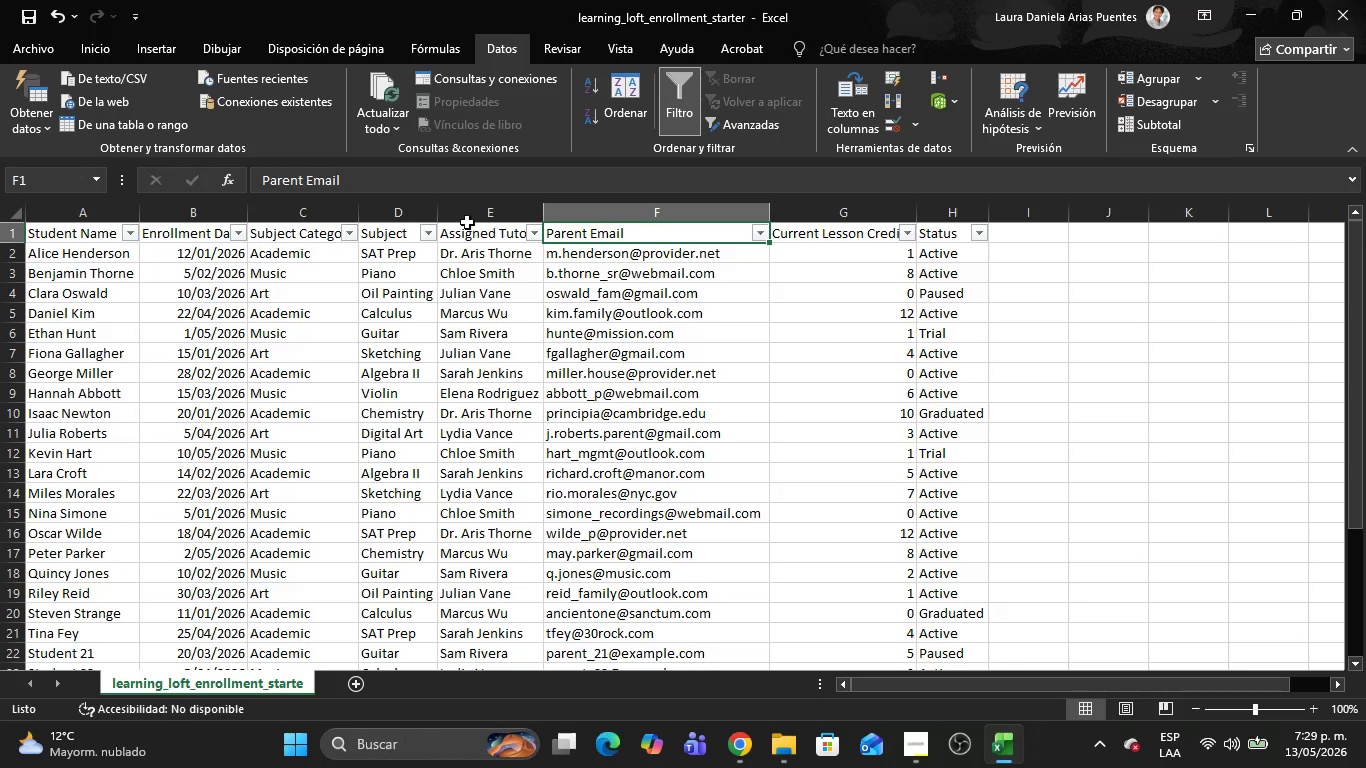 
left_click_drag(start_coordinate=[352, 177], to_coordinate=[201, 177])
 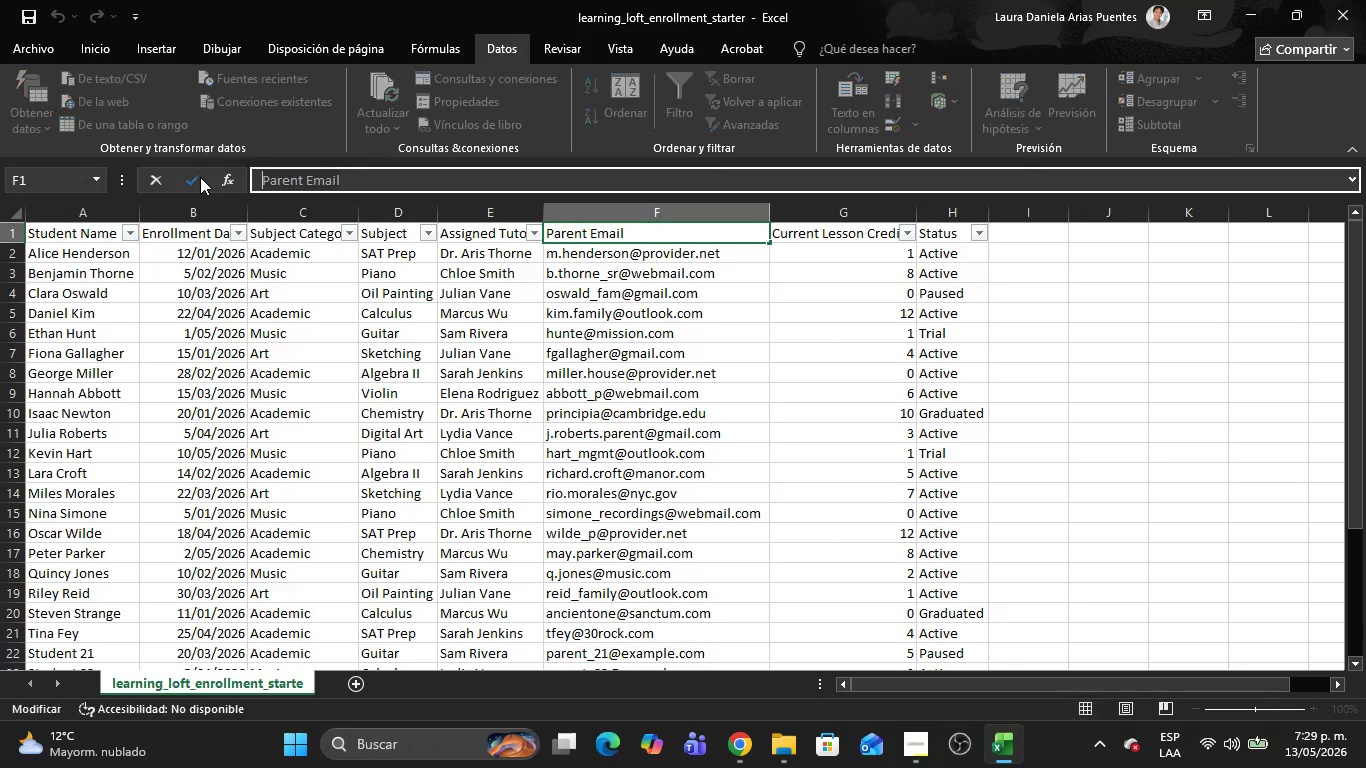 
key(Control+V)
 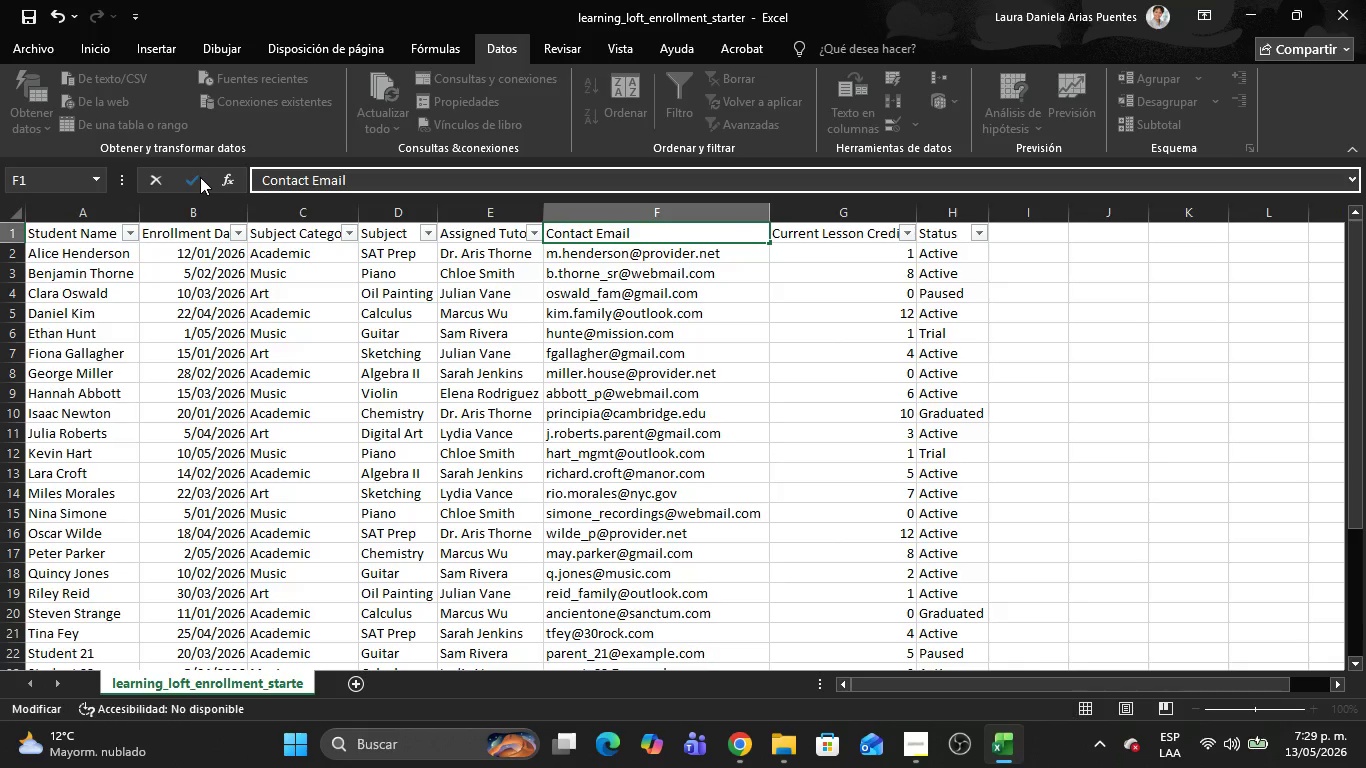 
key(Enter)
 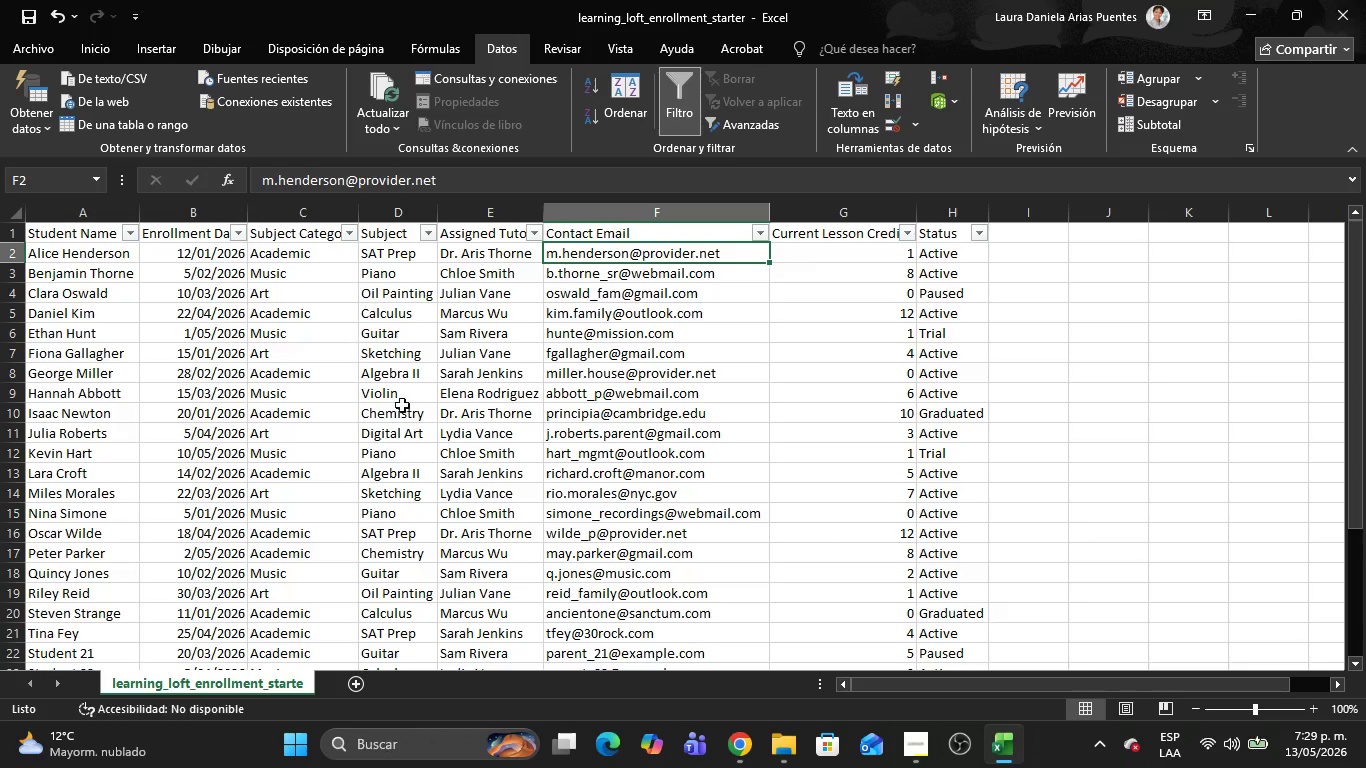 
left_click([575, 353])
 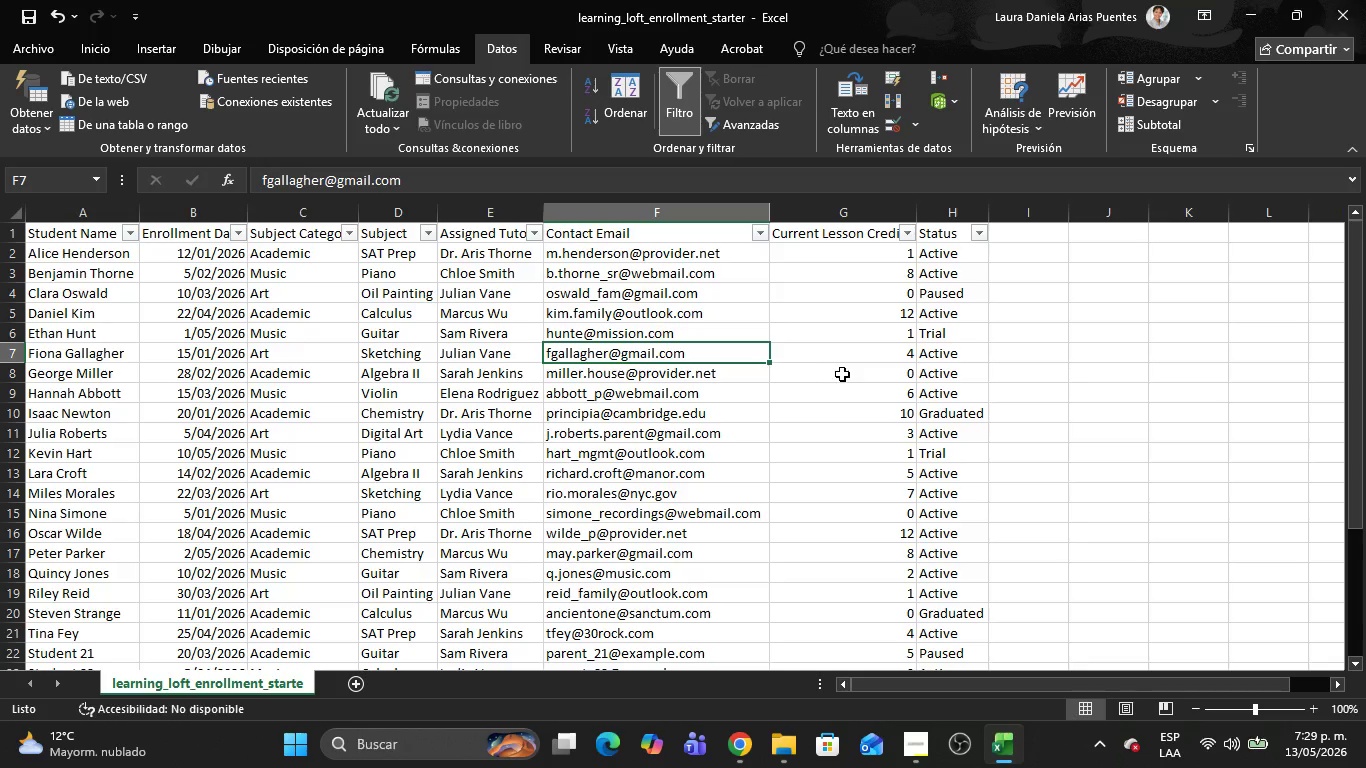 
left_click([825, 383])
 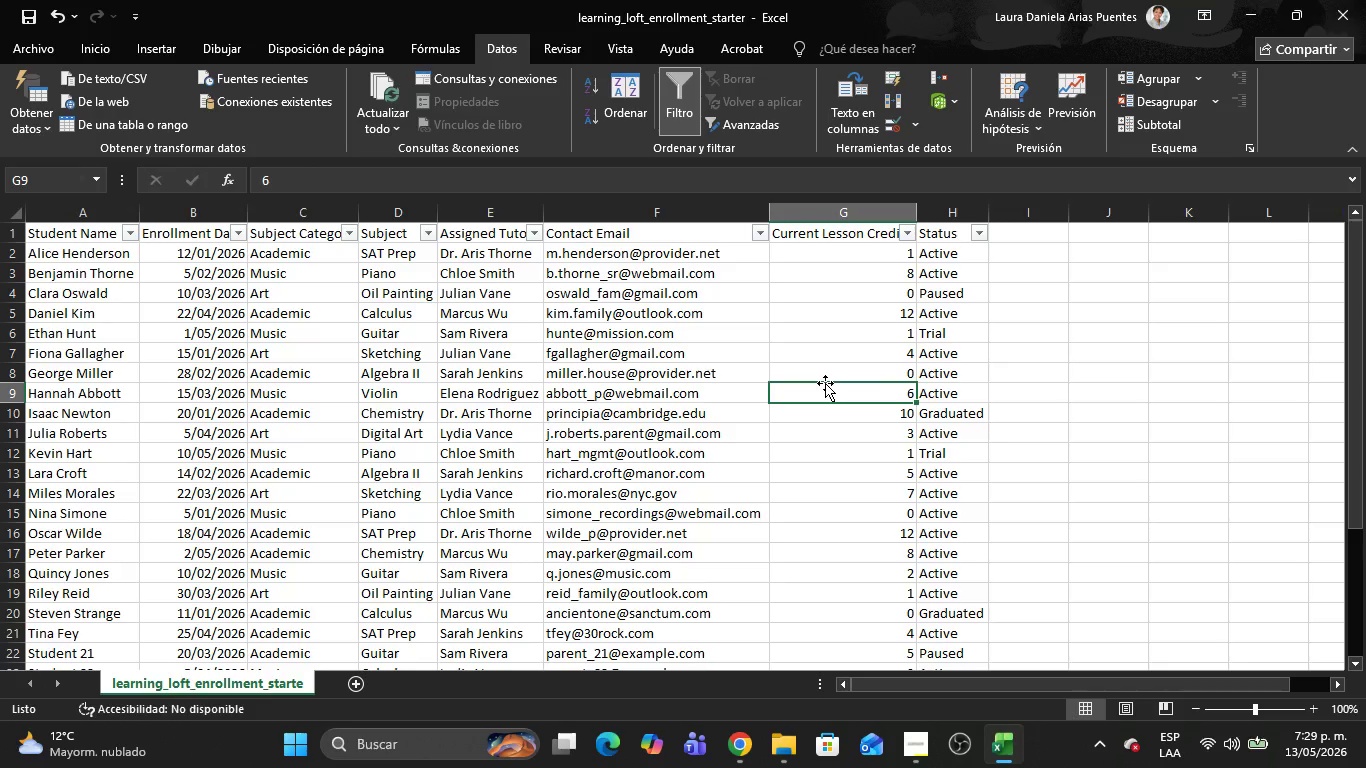 
key(Alt+AltLeft)